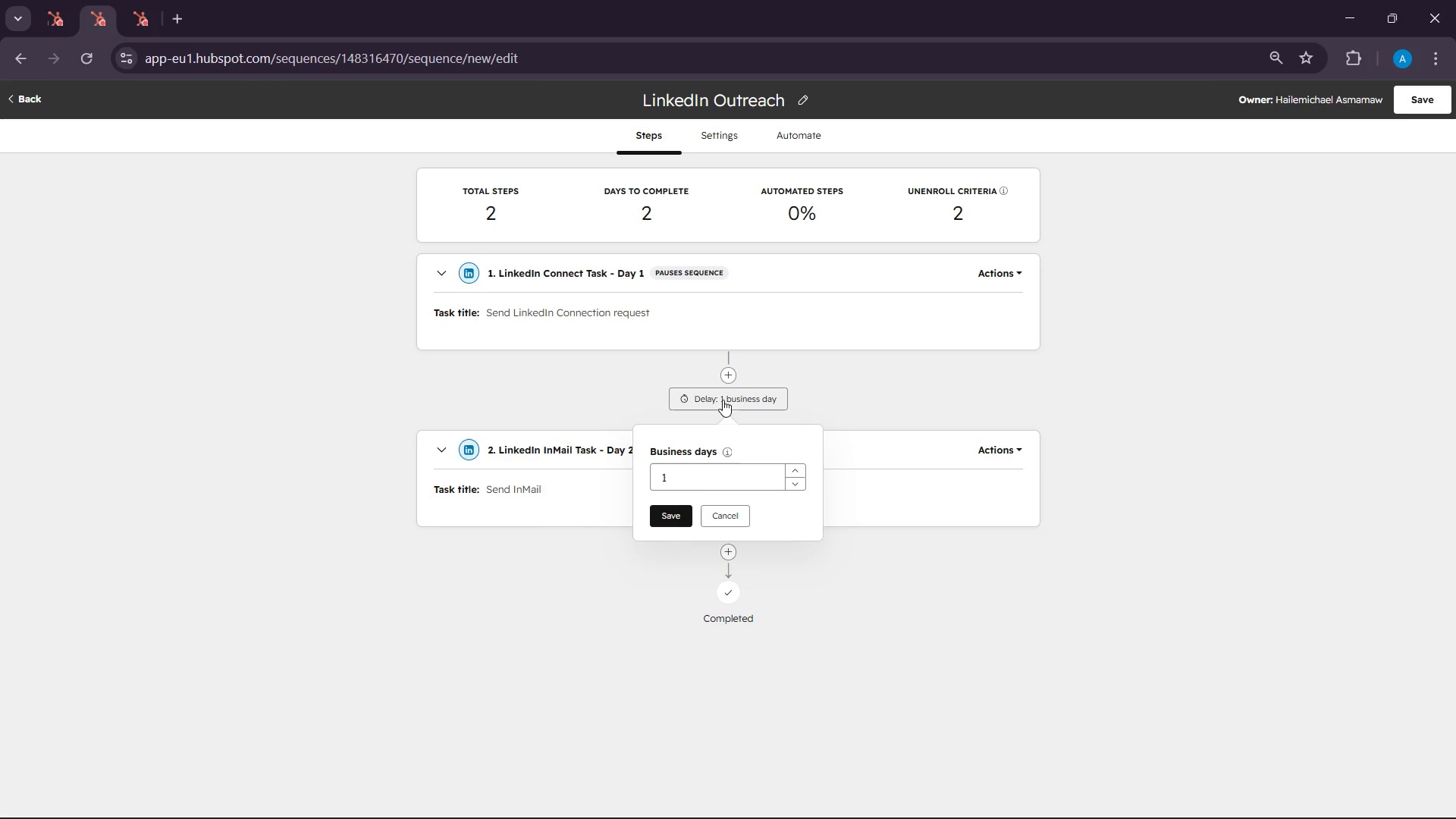 
wait(5.95)
 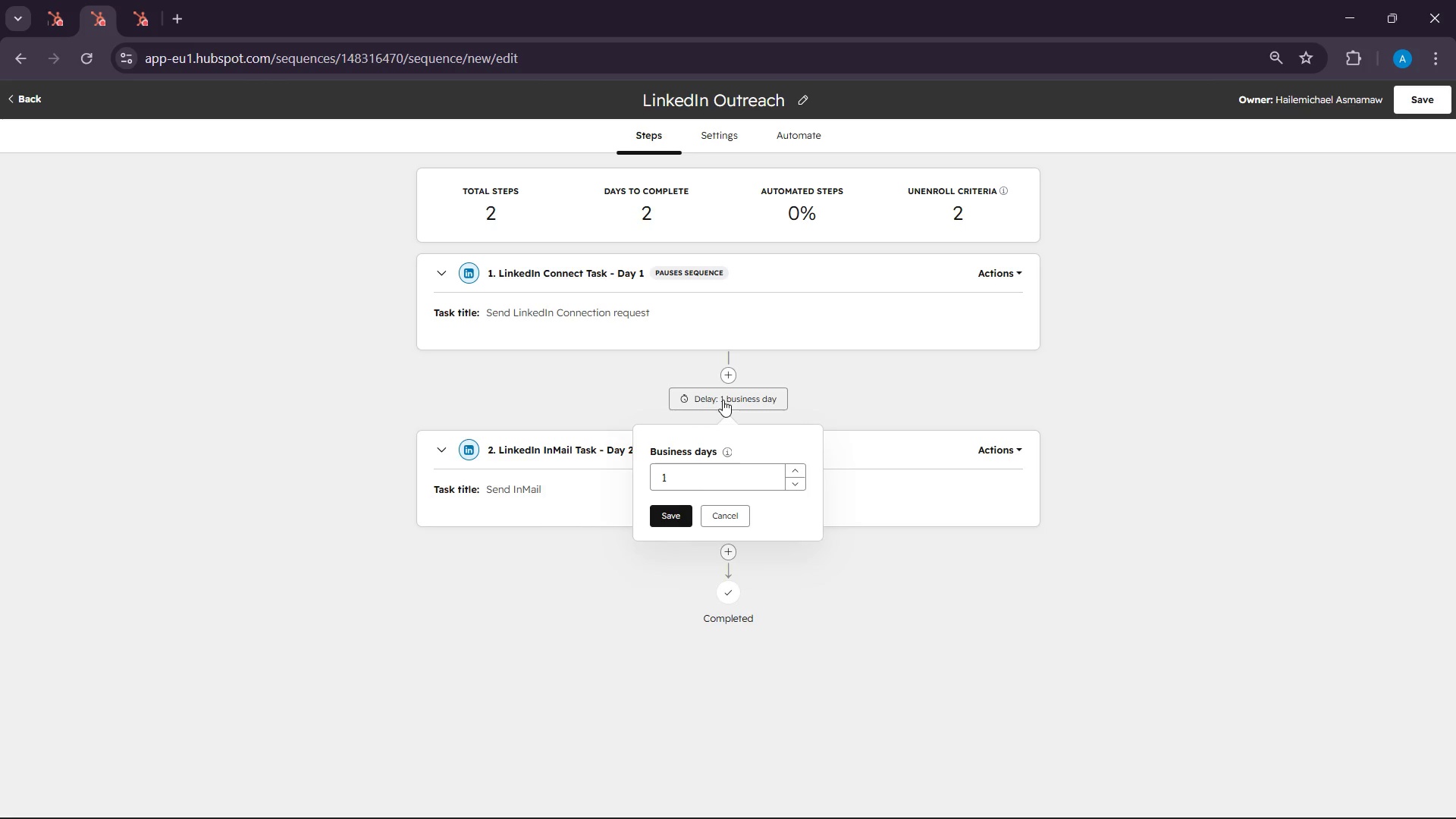 
left_click([799, 472])
 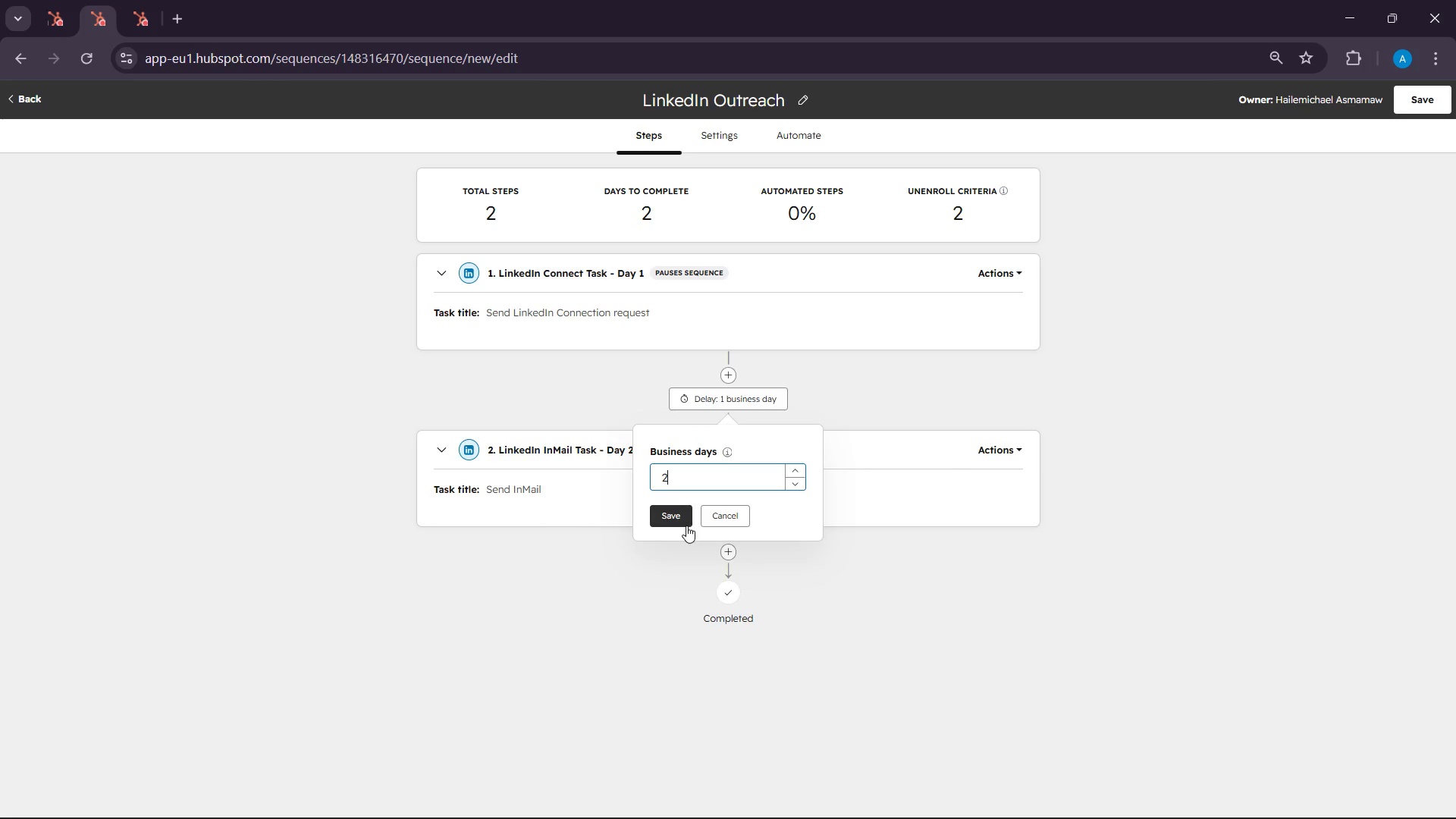 
left_click([684, 523])
 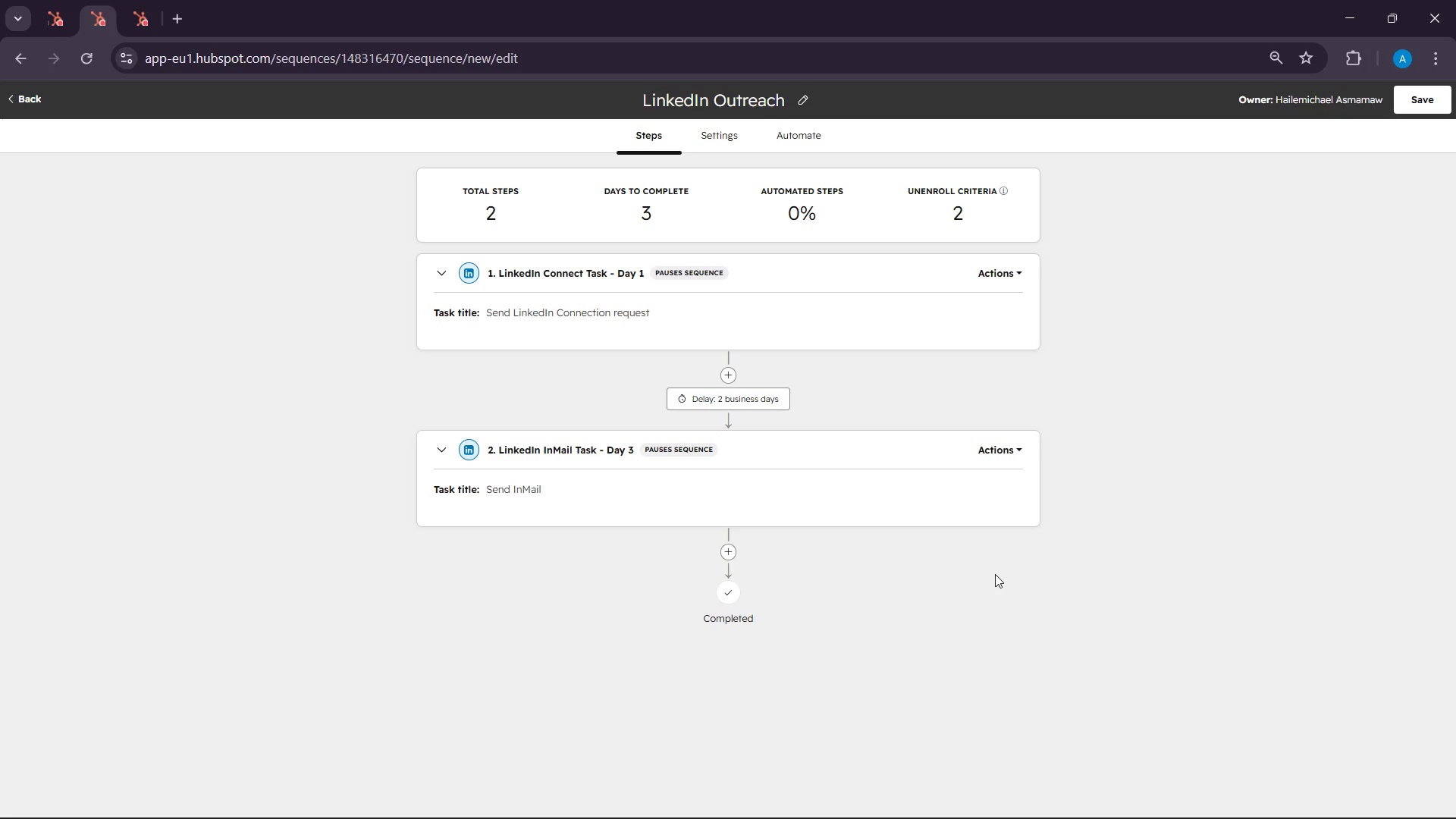 
wait(8.38)
 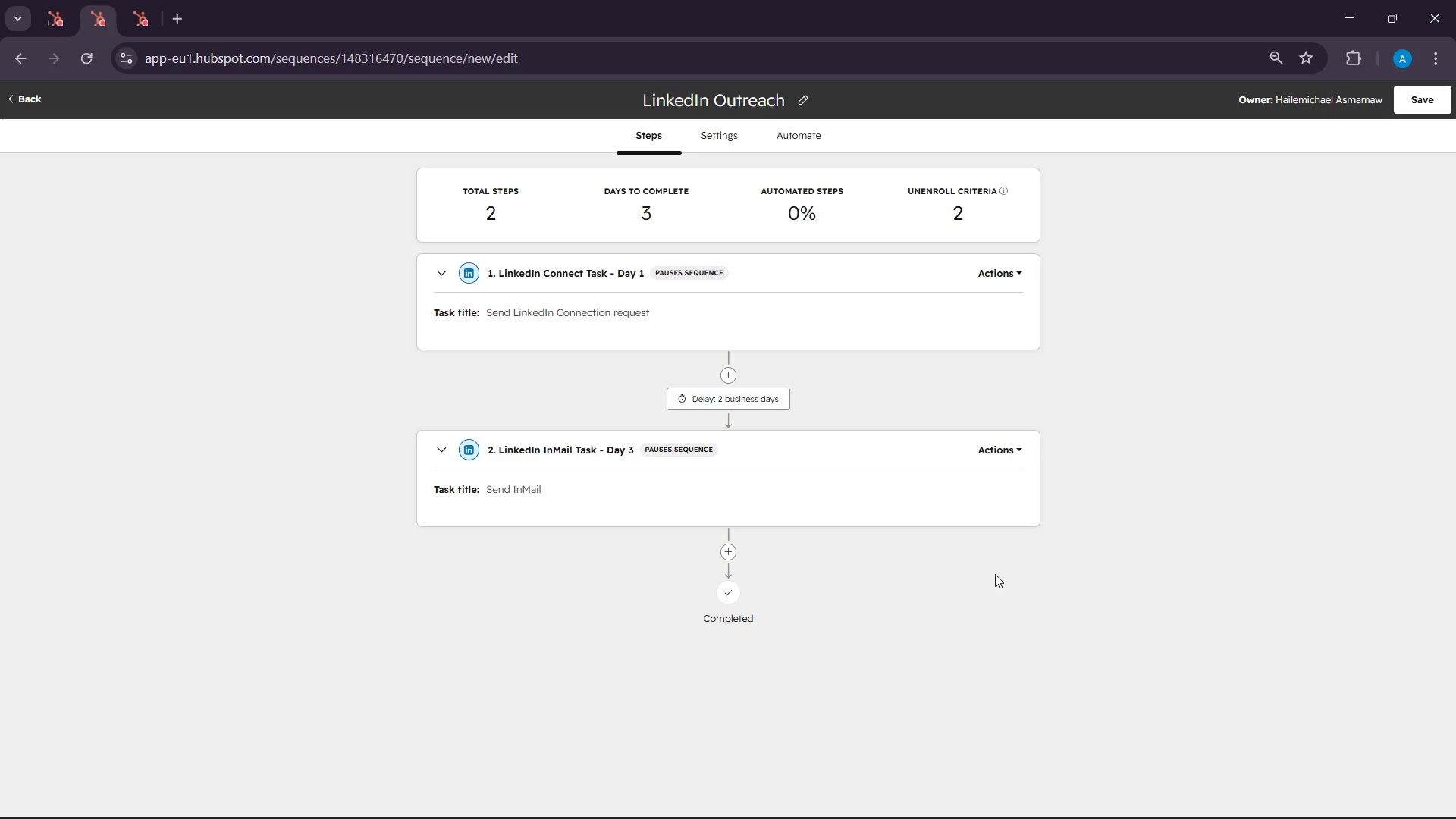 
left_click([974, 802])